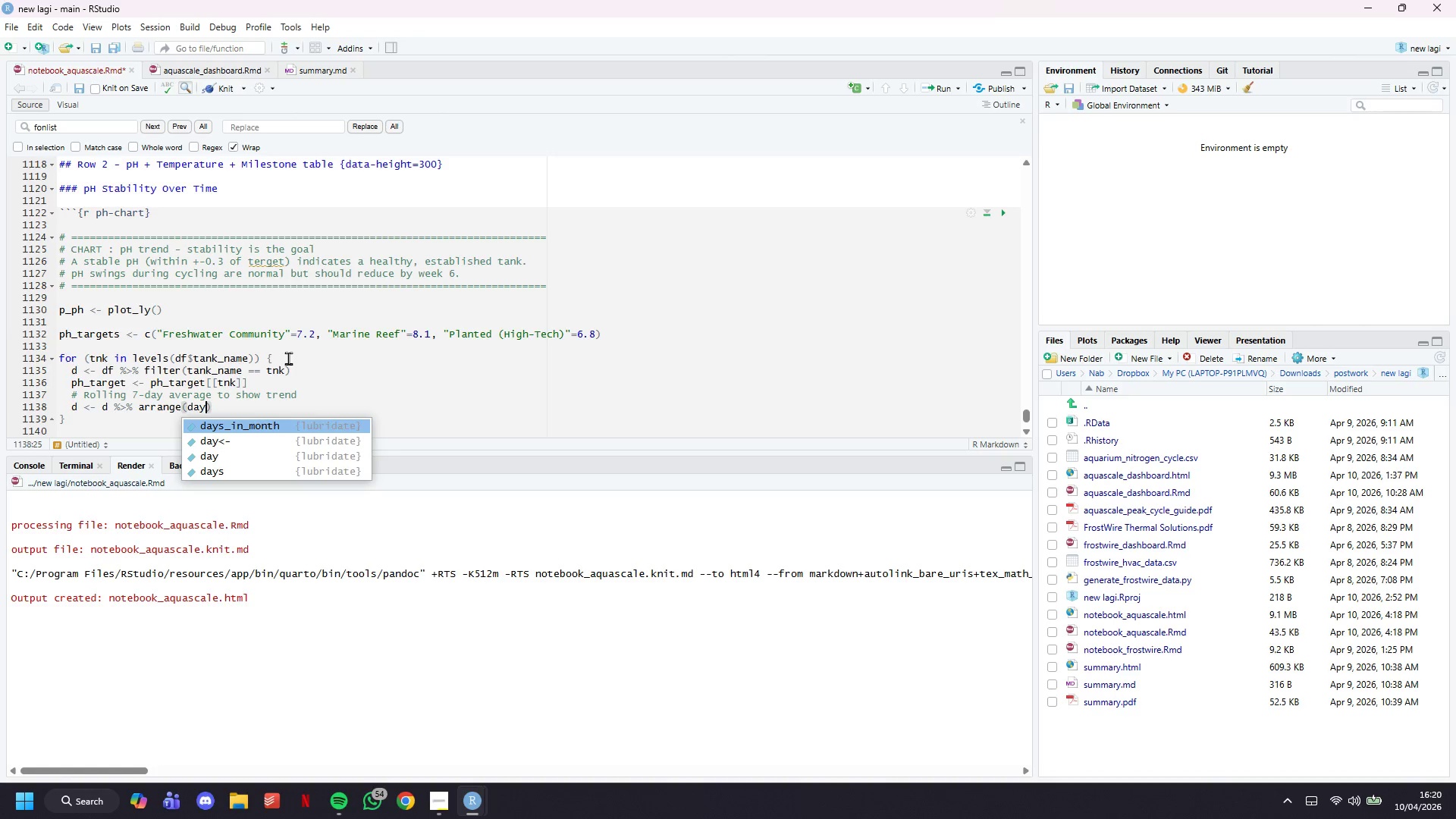 
key(ArrowRight)
 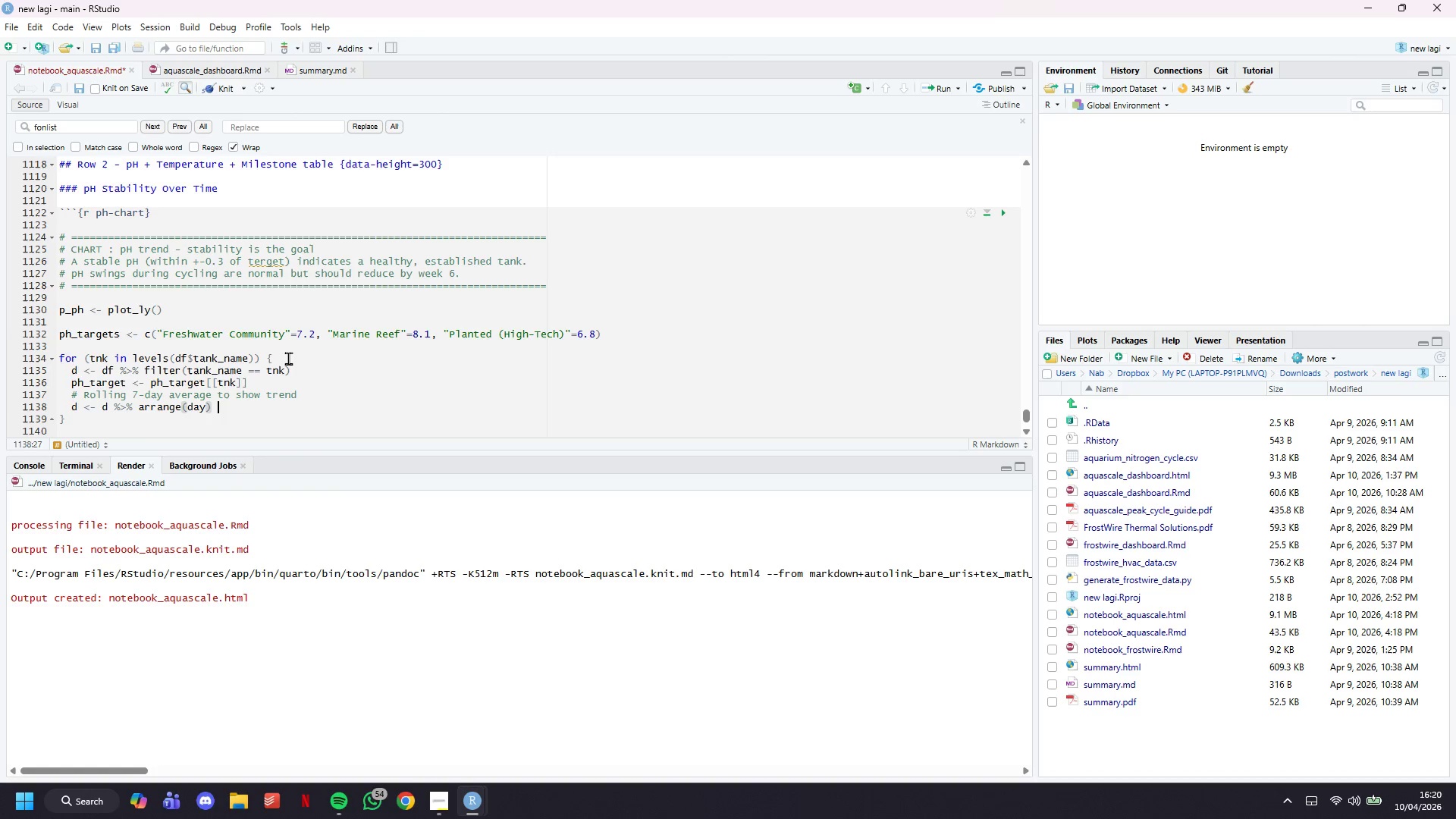 
type( %<)
key(Backspace)
type(>% mutate(ph_rolling = rollmean(ph, 7, fill = NA)
 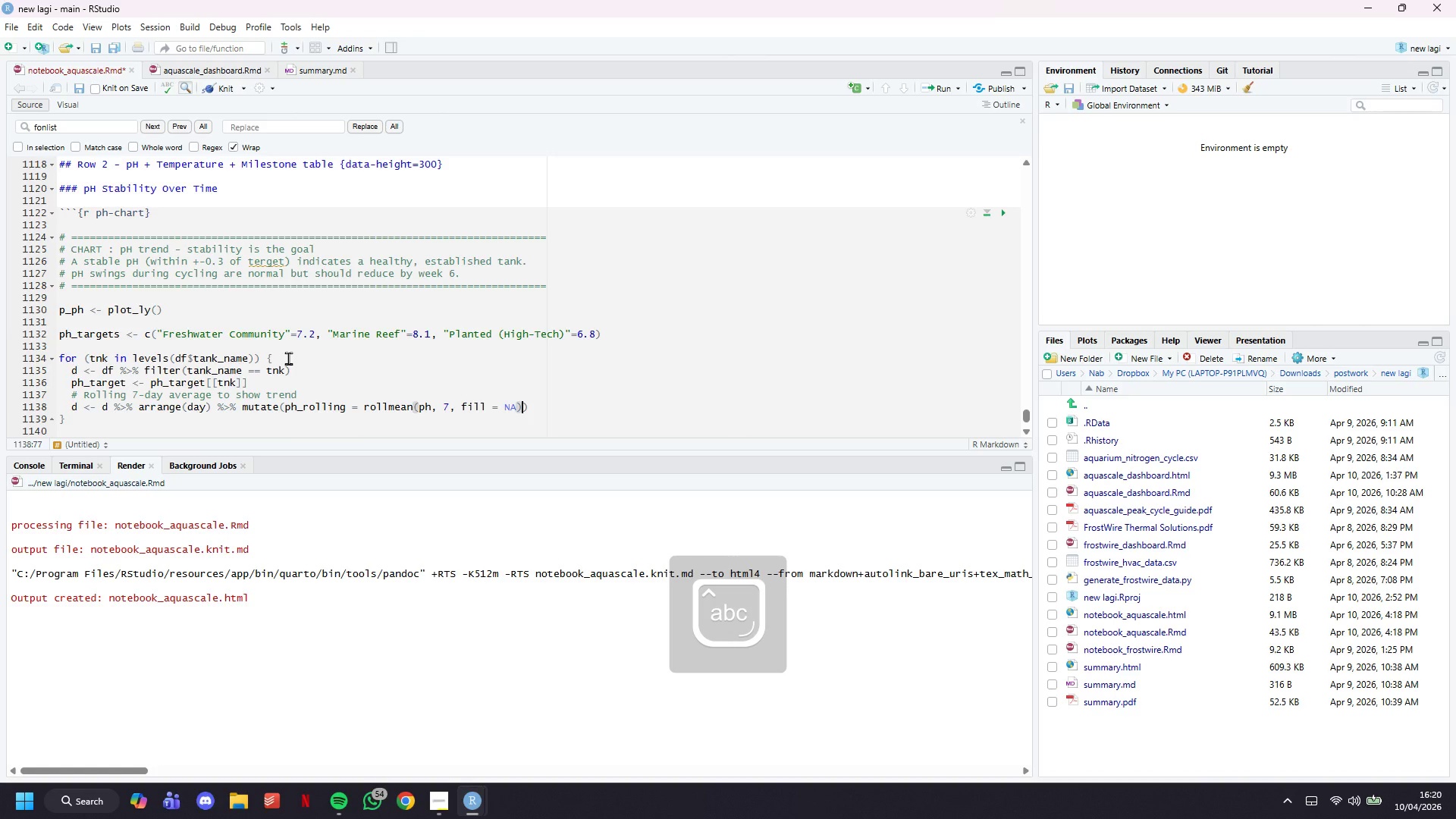 
 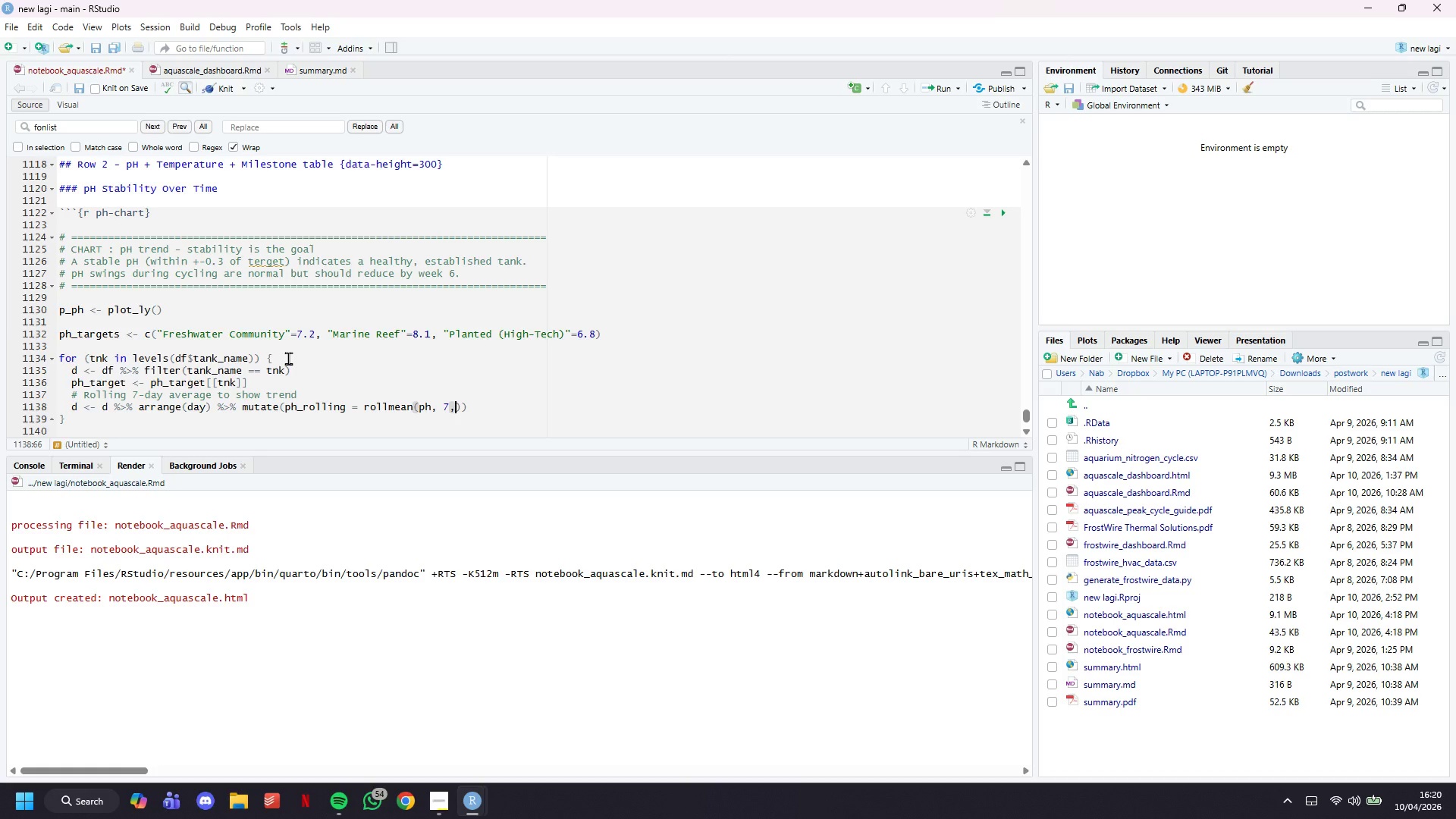 
key(ArrowRight)
 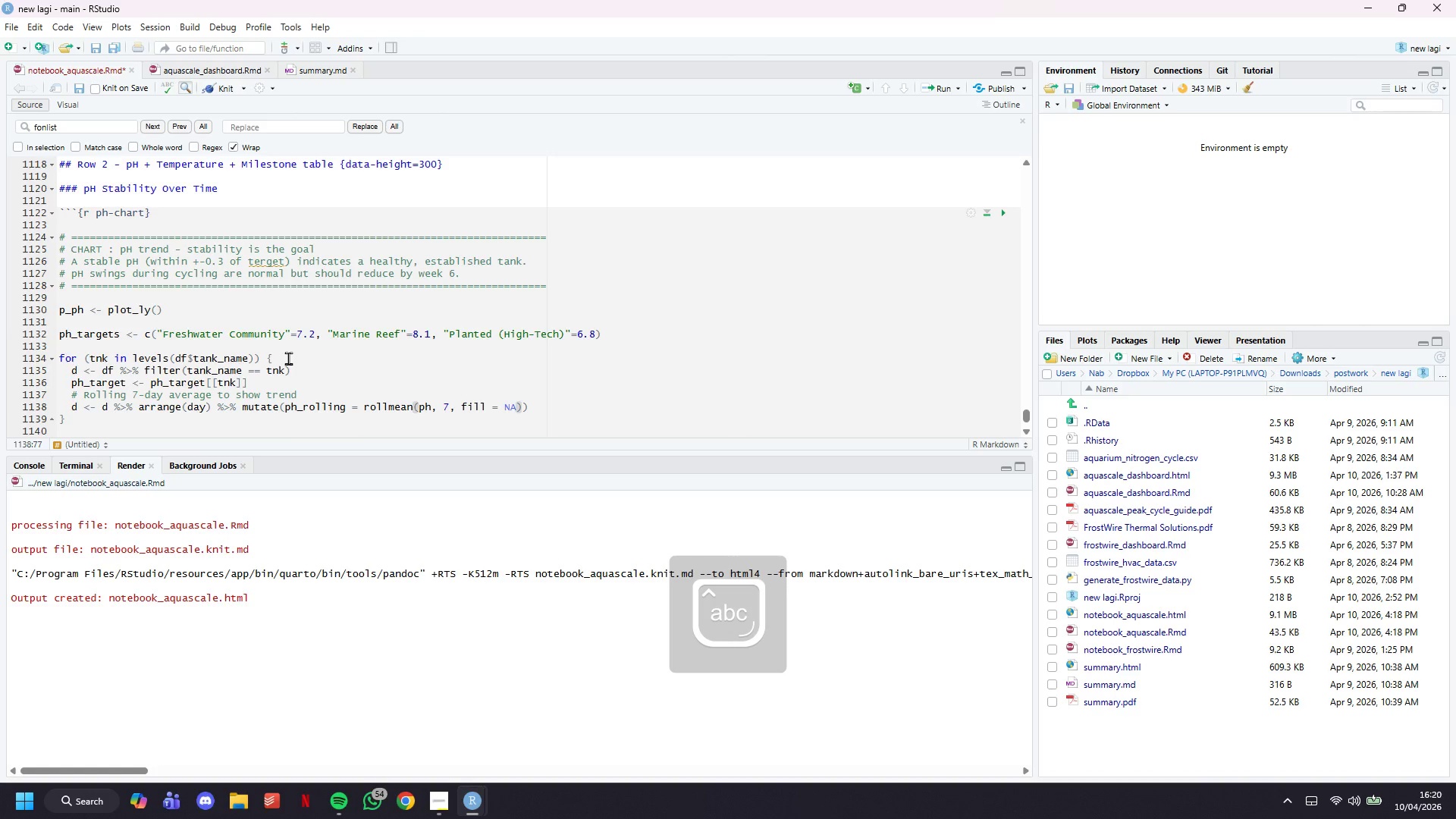 
key(ArrowRight)
 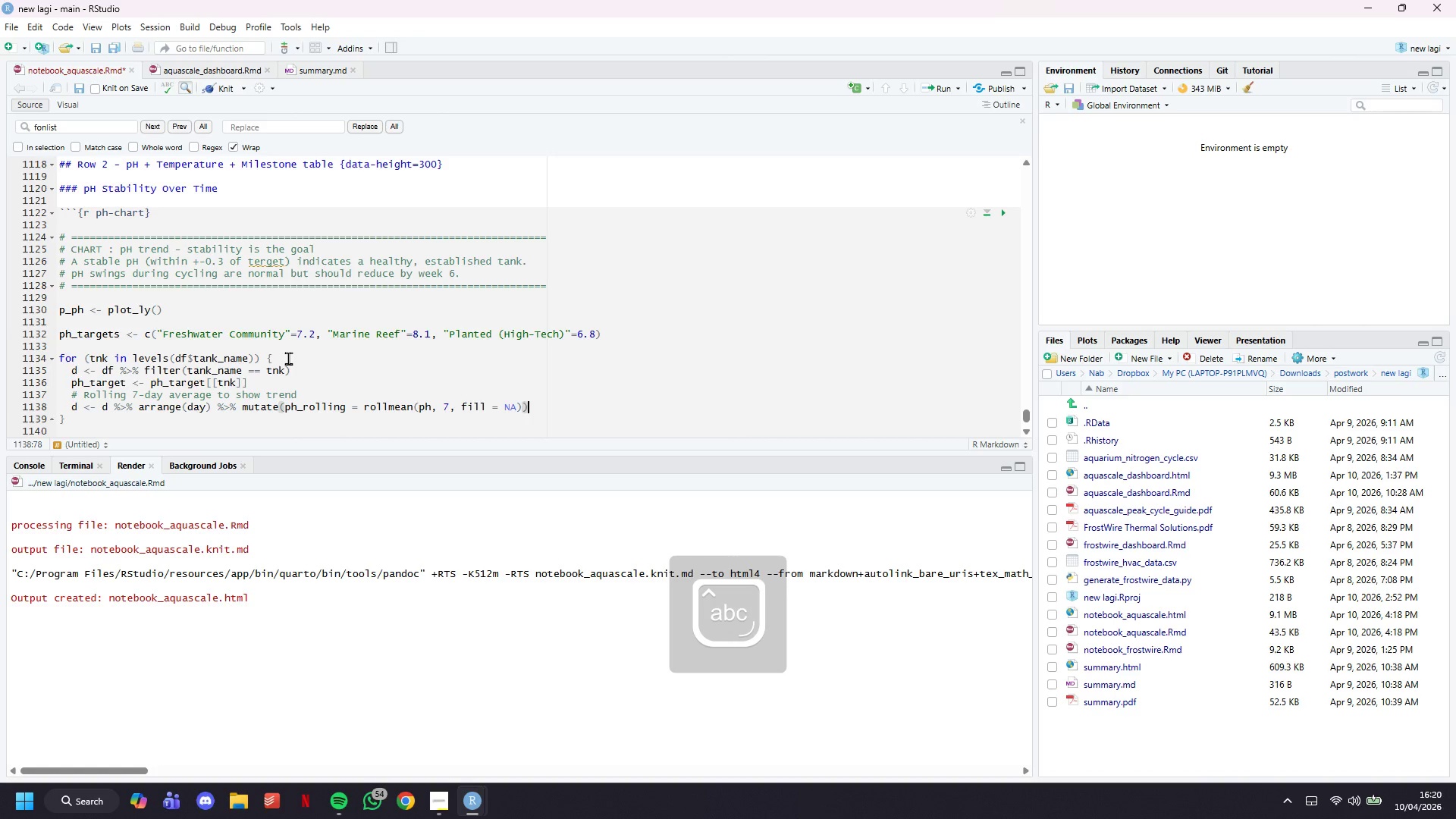 
key(Enter)
 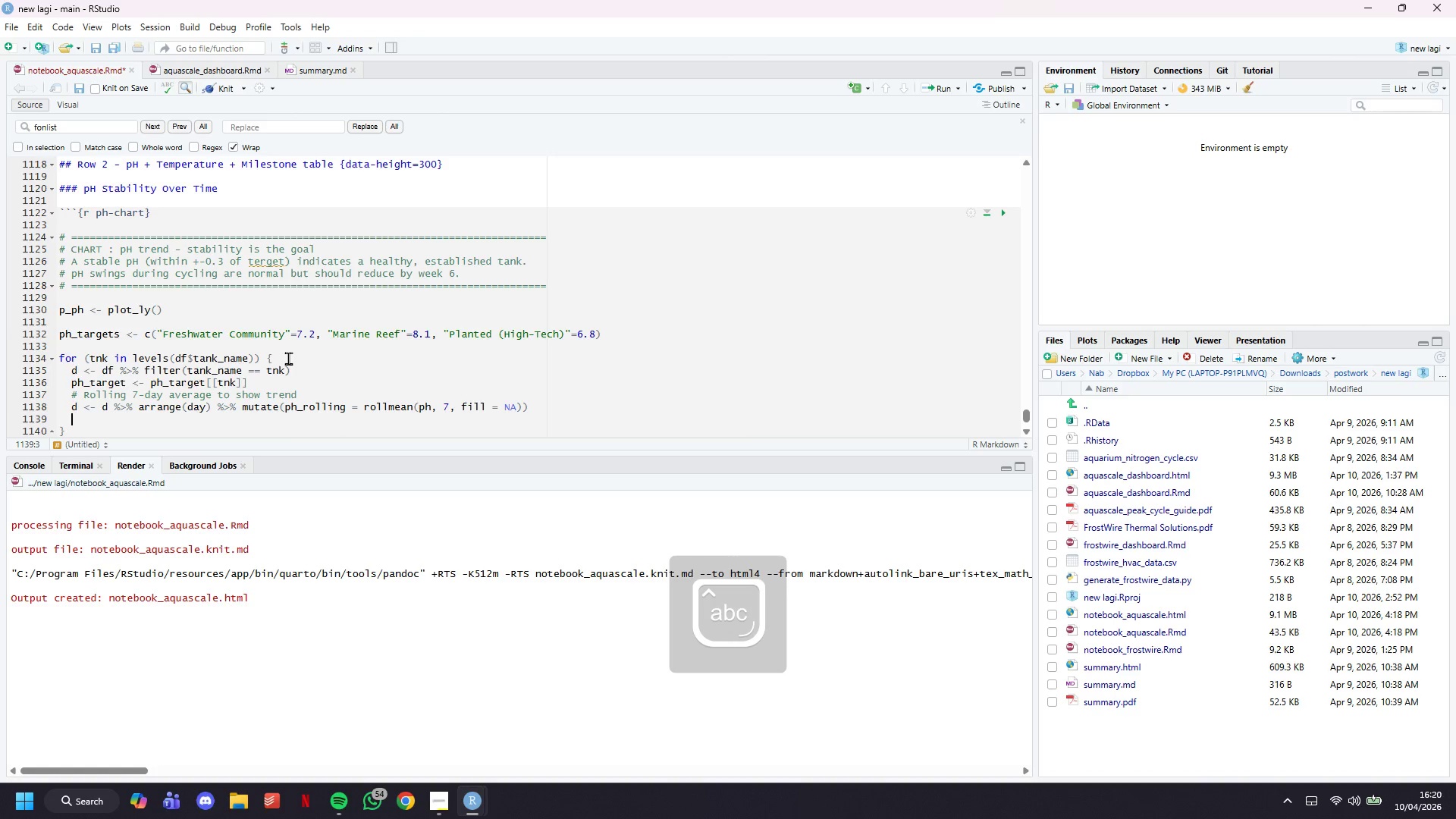 
key(Control+S)
 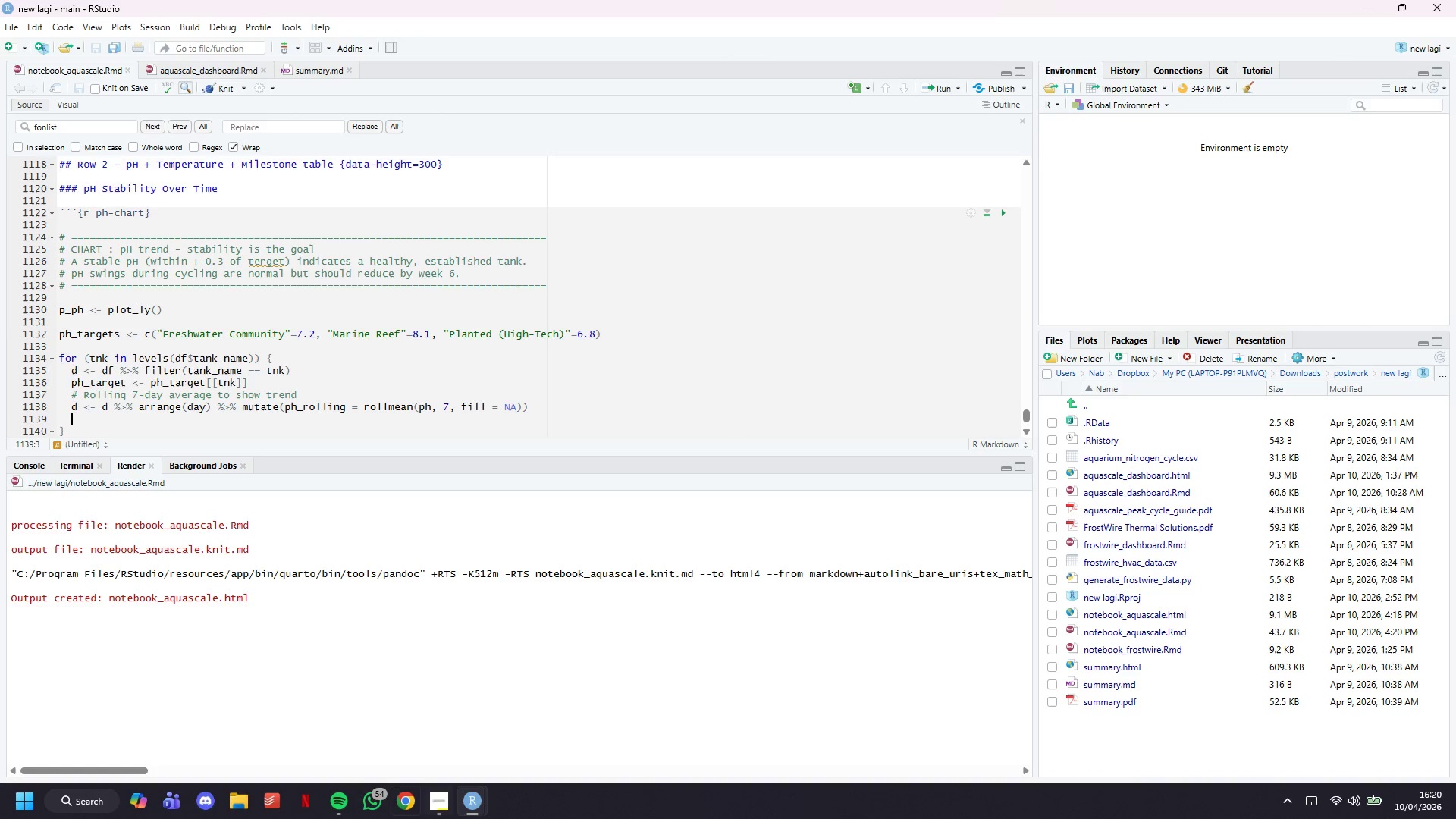 
left_click([441, 797])